 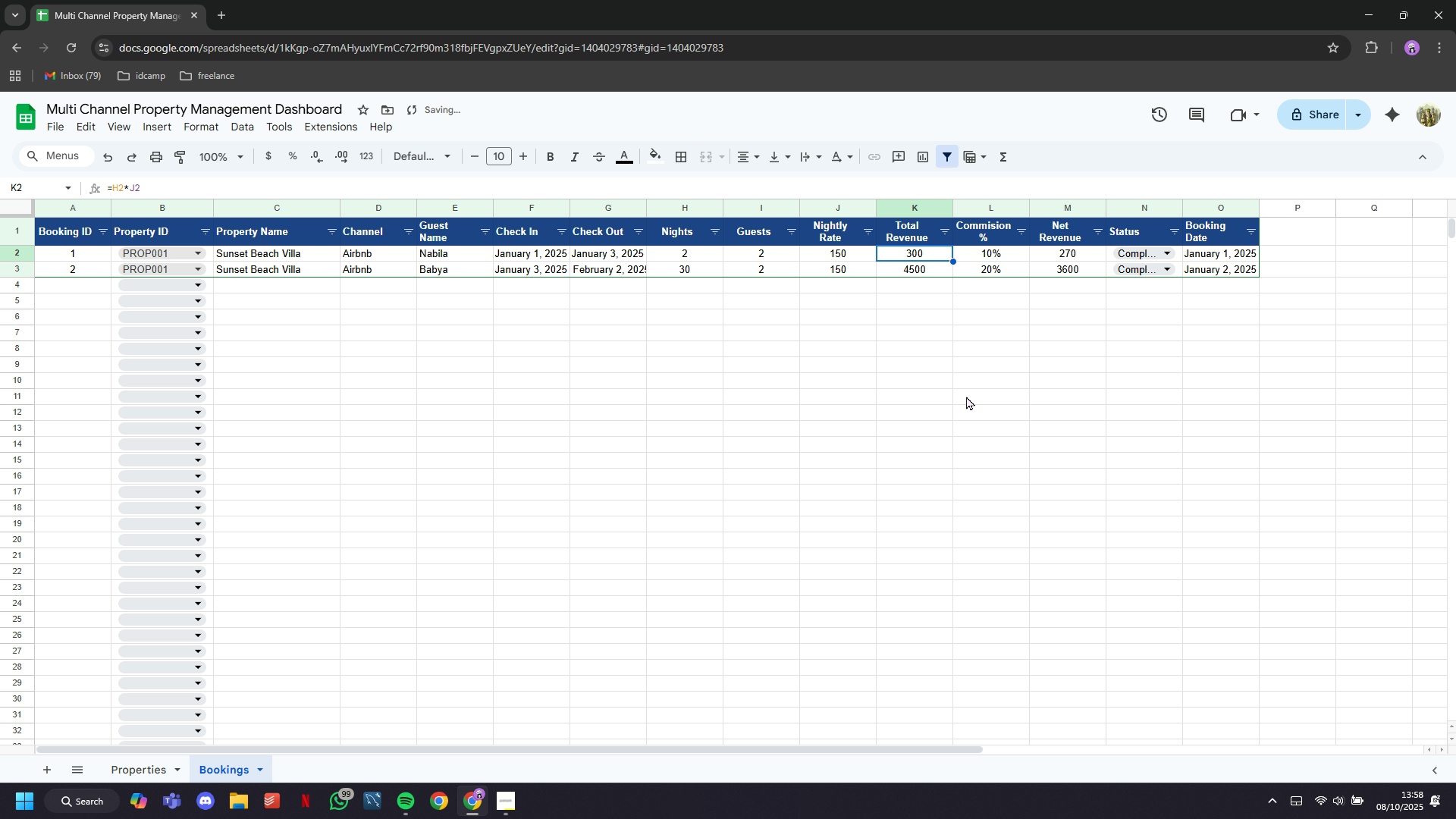 
key(CapsLock)
 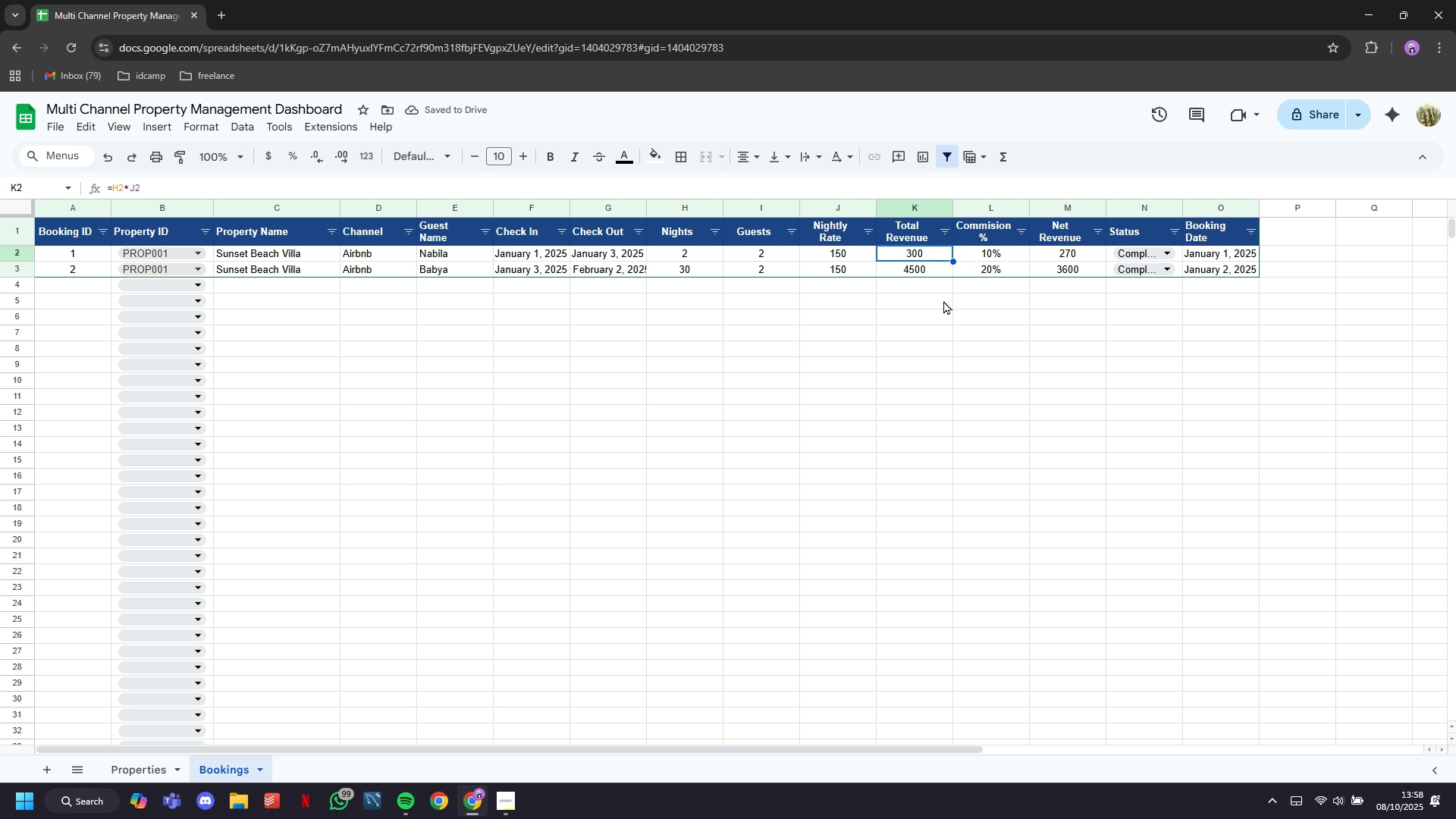 
wait(5.71)
 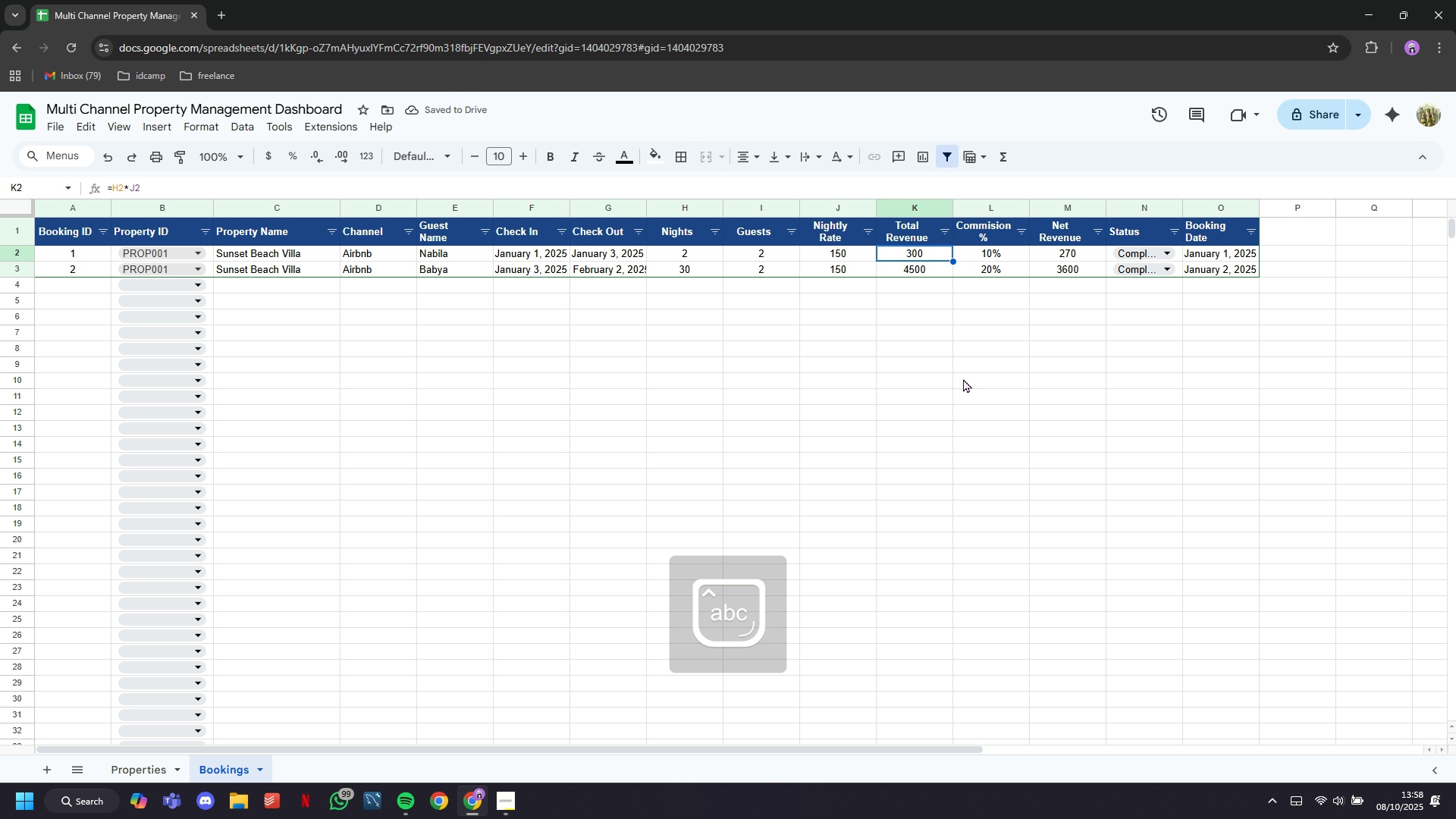 
double_click([923, 253])
 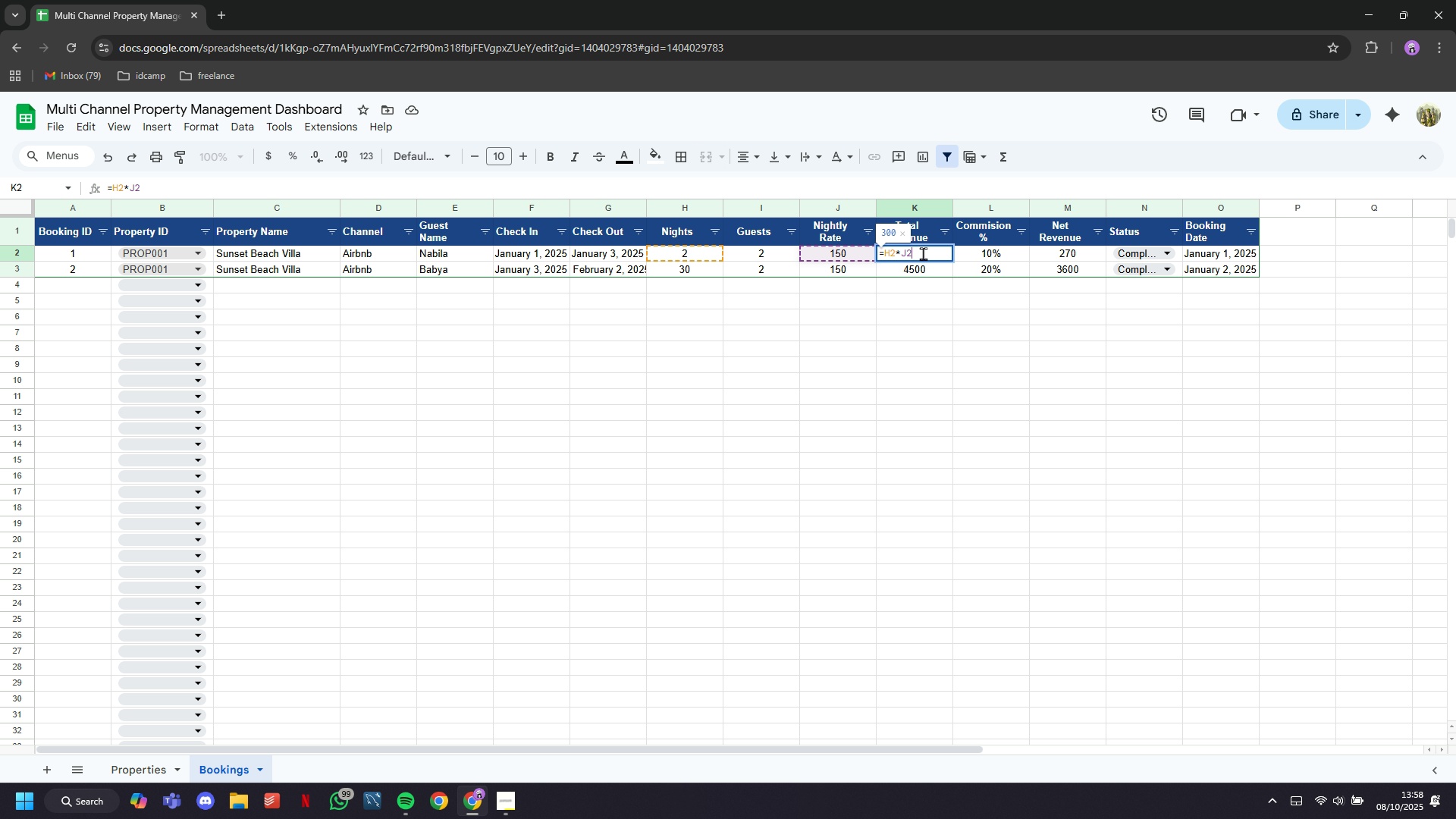 
key(ArrowLeft)
 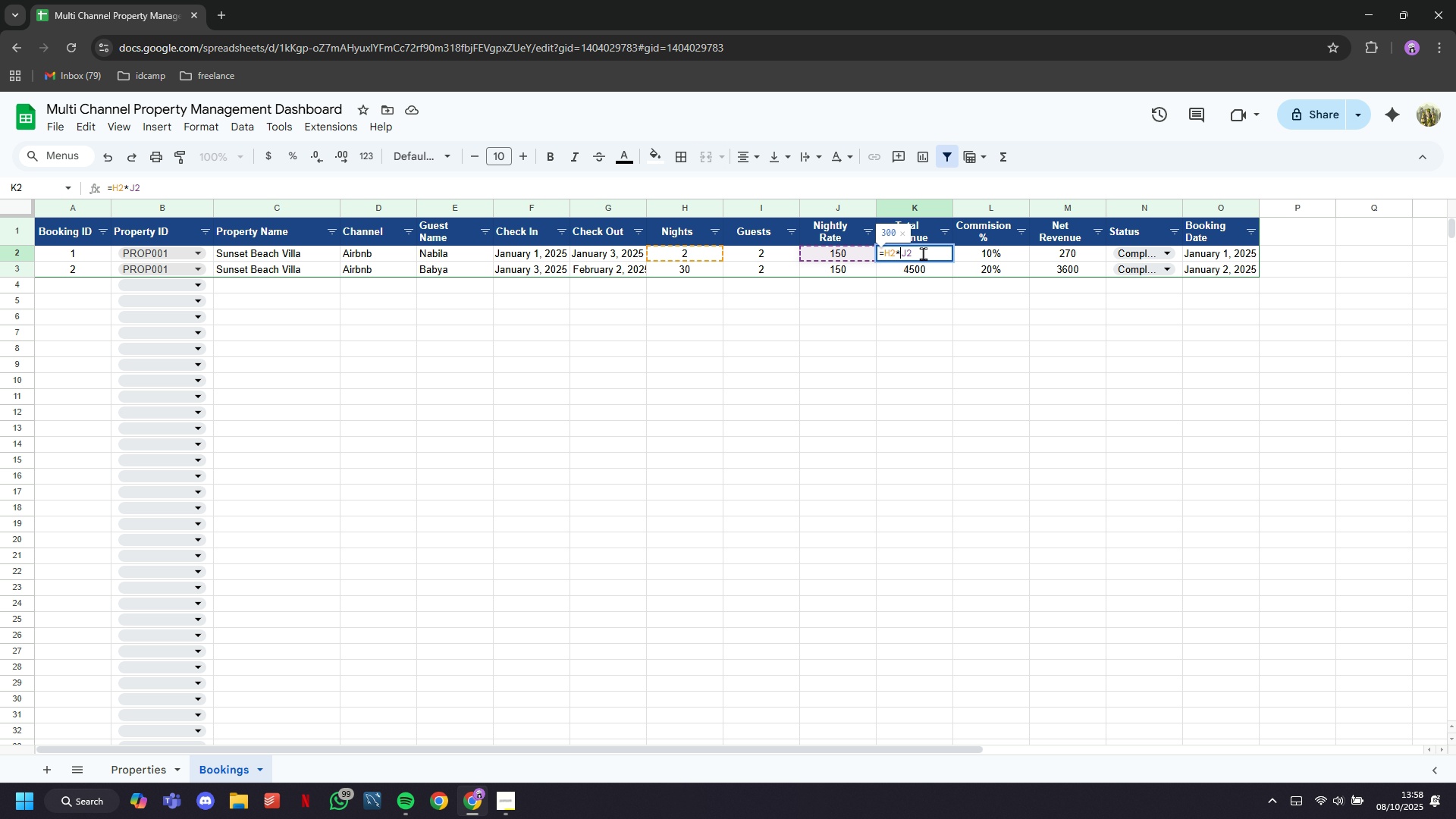 
key(ArrowLeft)
 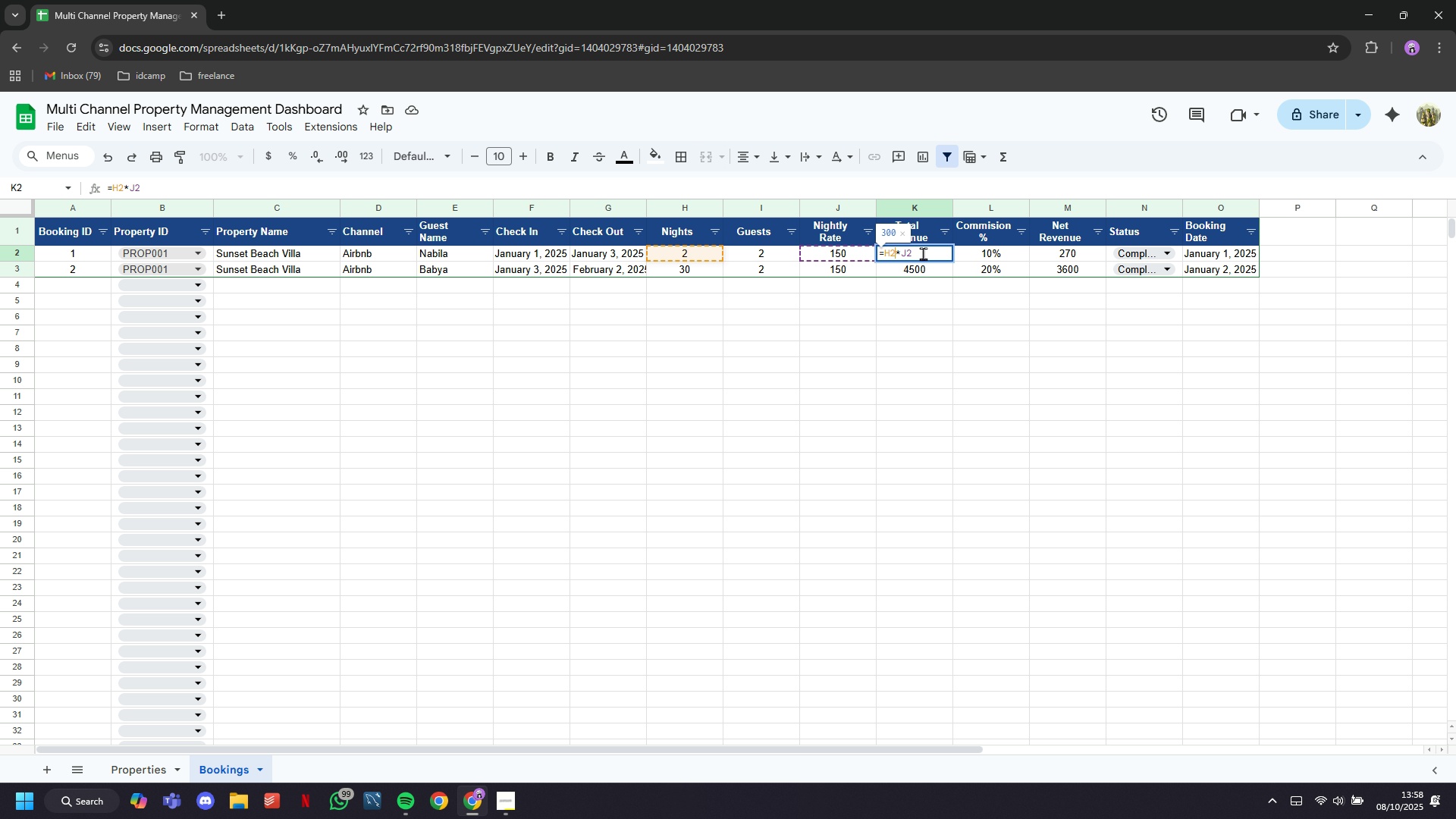 
key(ArrowLeft)
 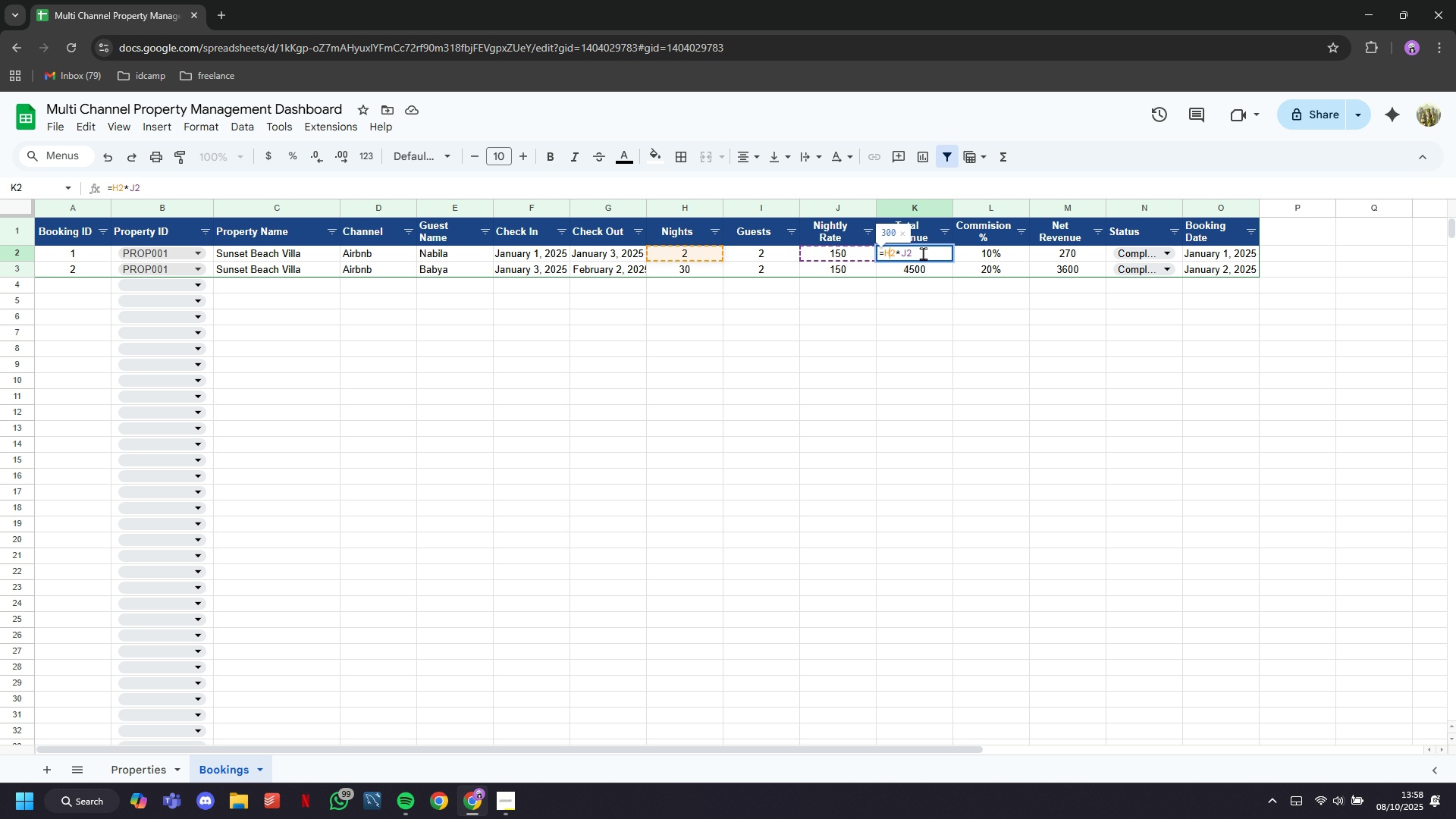 
key(ArrowLeft)
 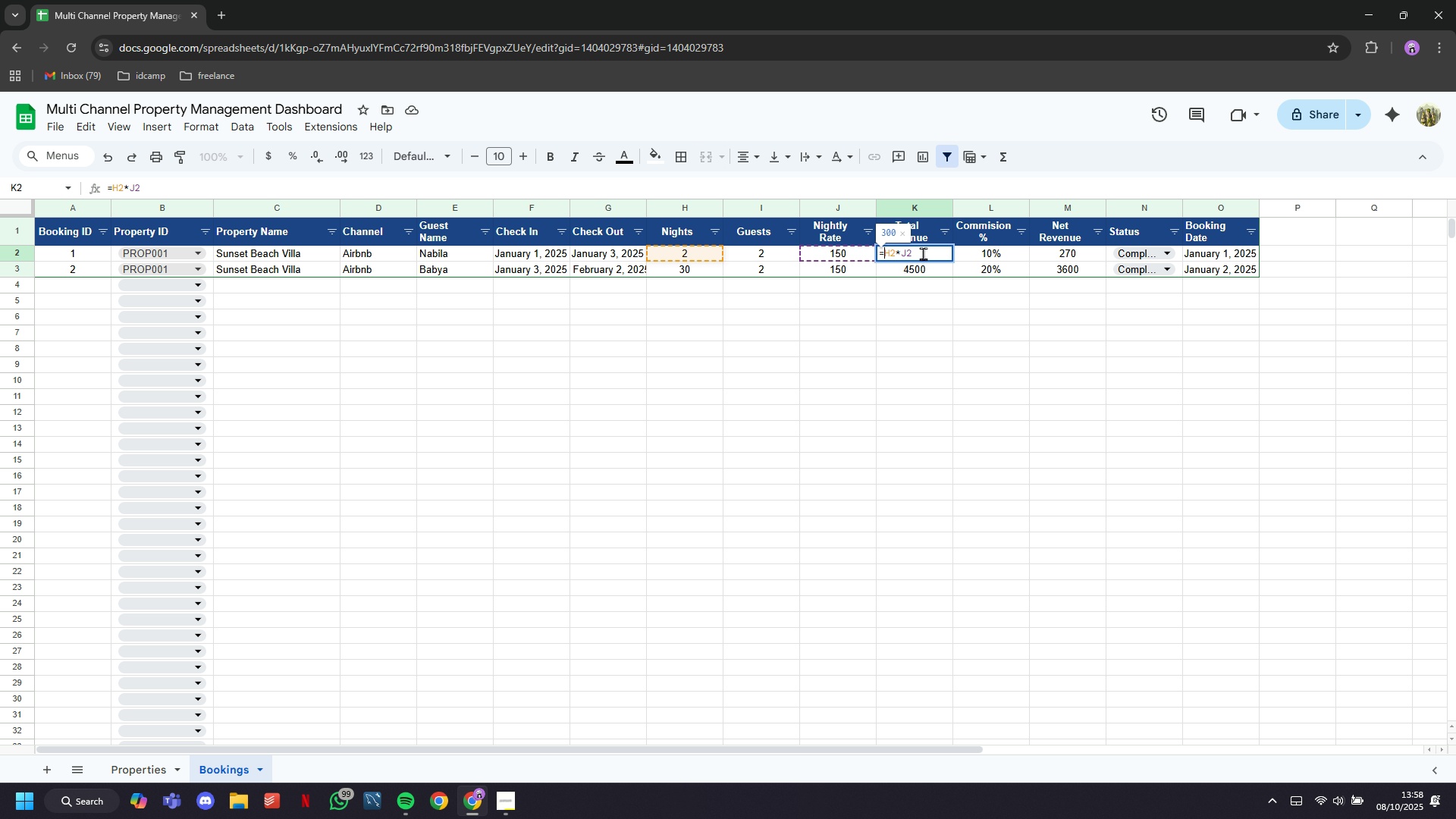 
key(ArrowLeft)
 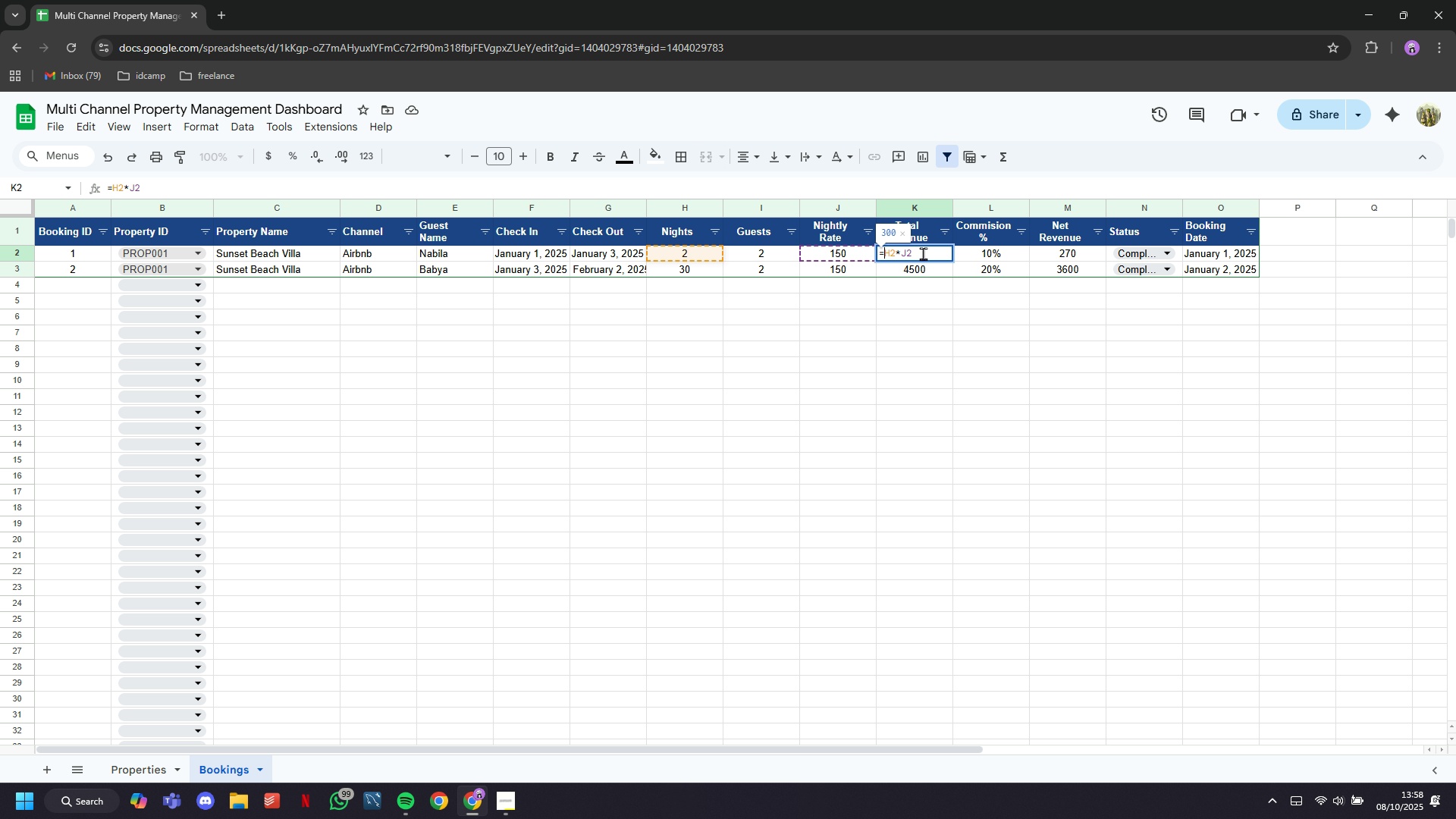 
type(IFERRRO()